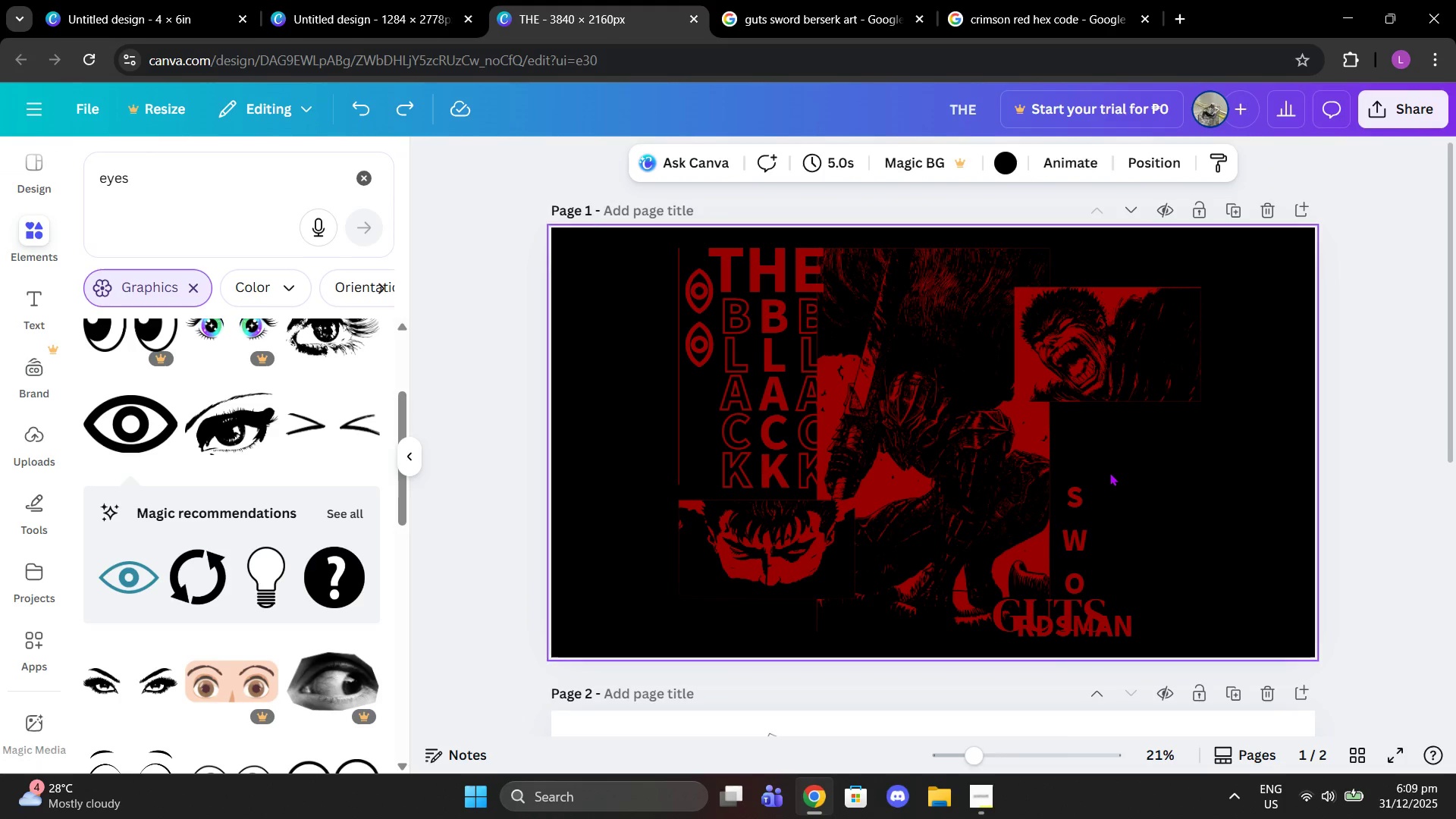 
key(Control+Z)
 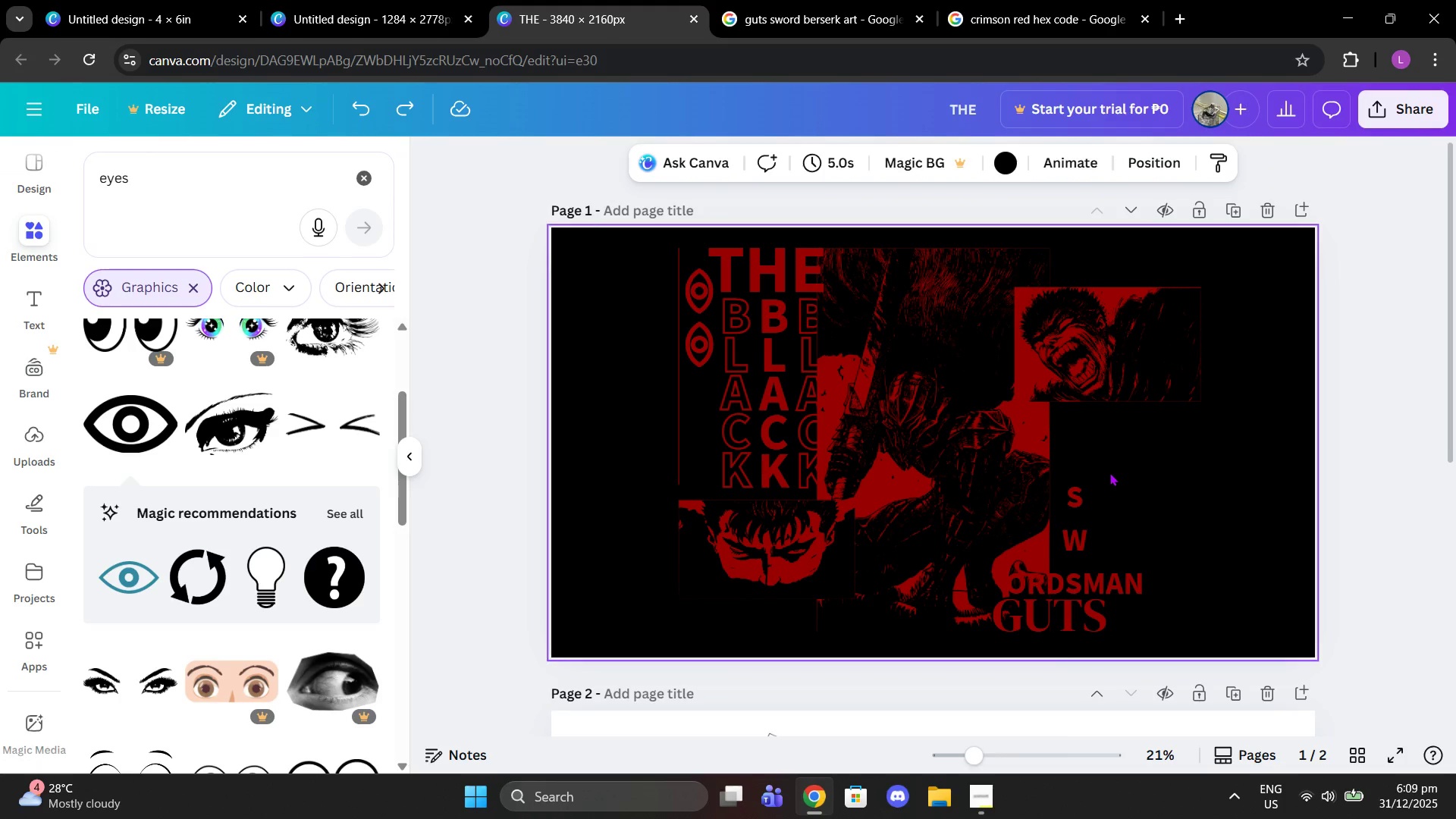 
key(Control+Z)
 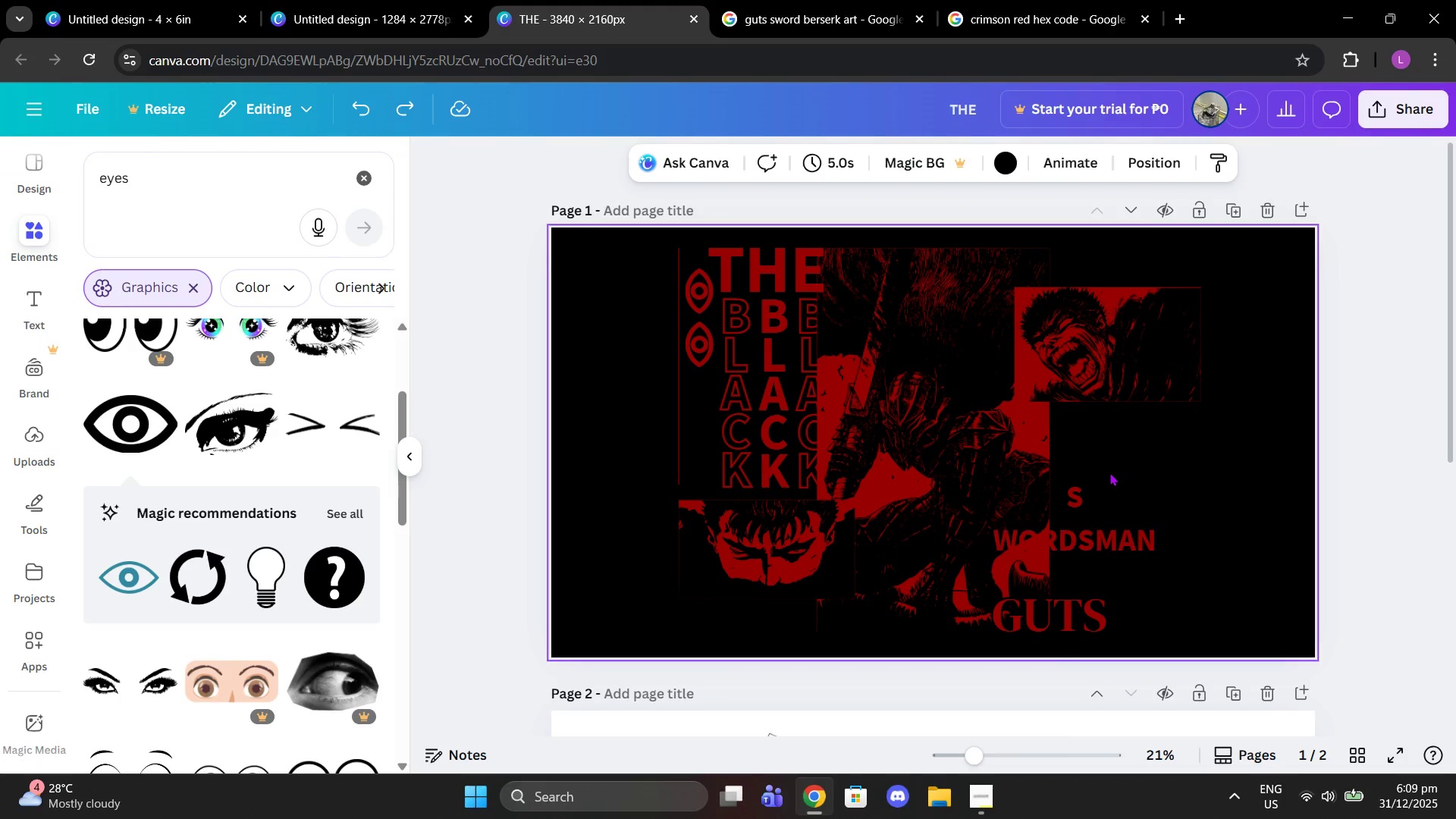 
key(Control+Z)
 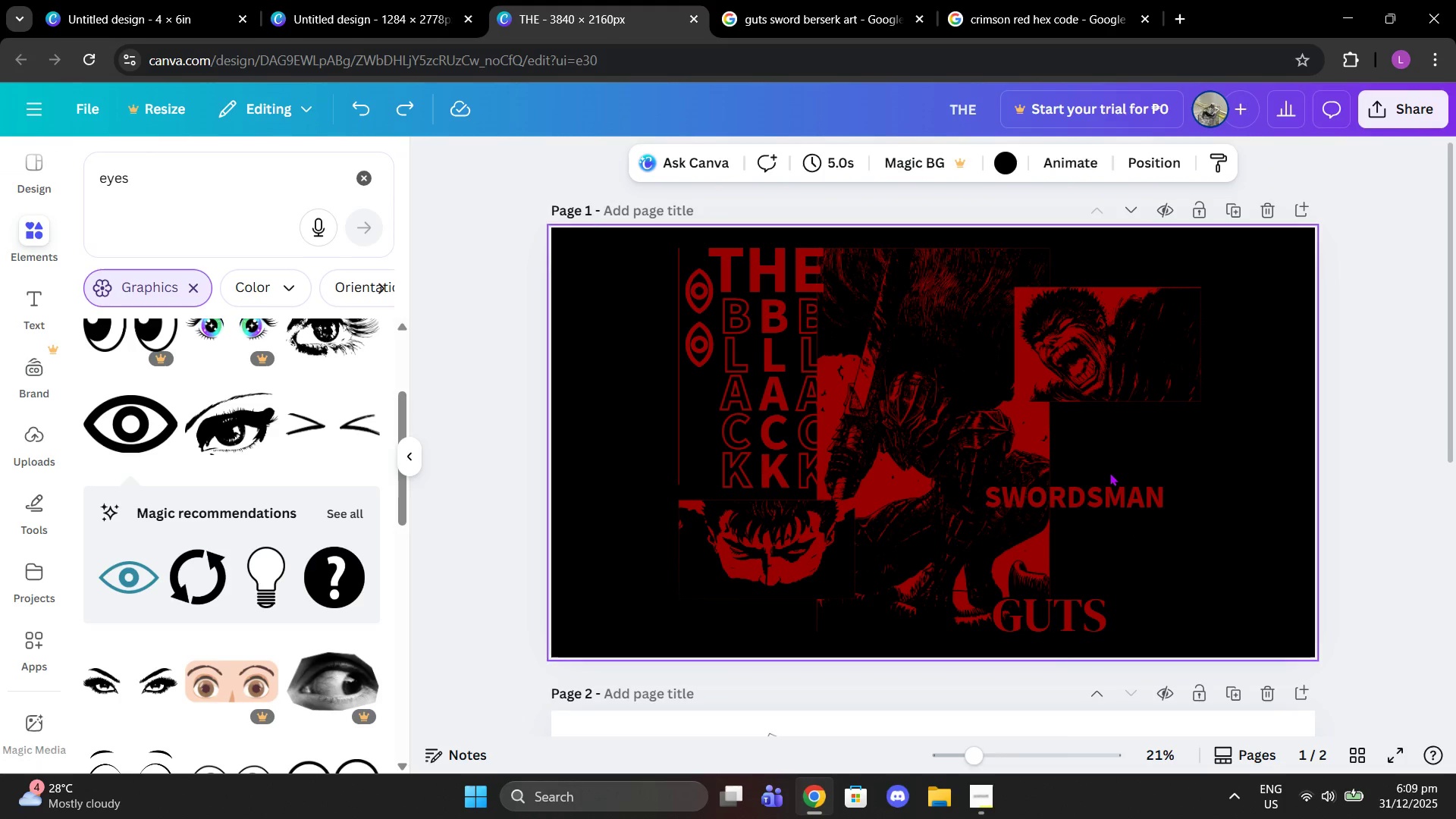 
key(Control+Z)
 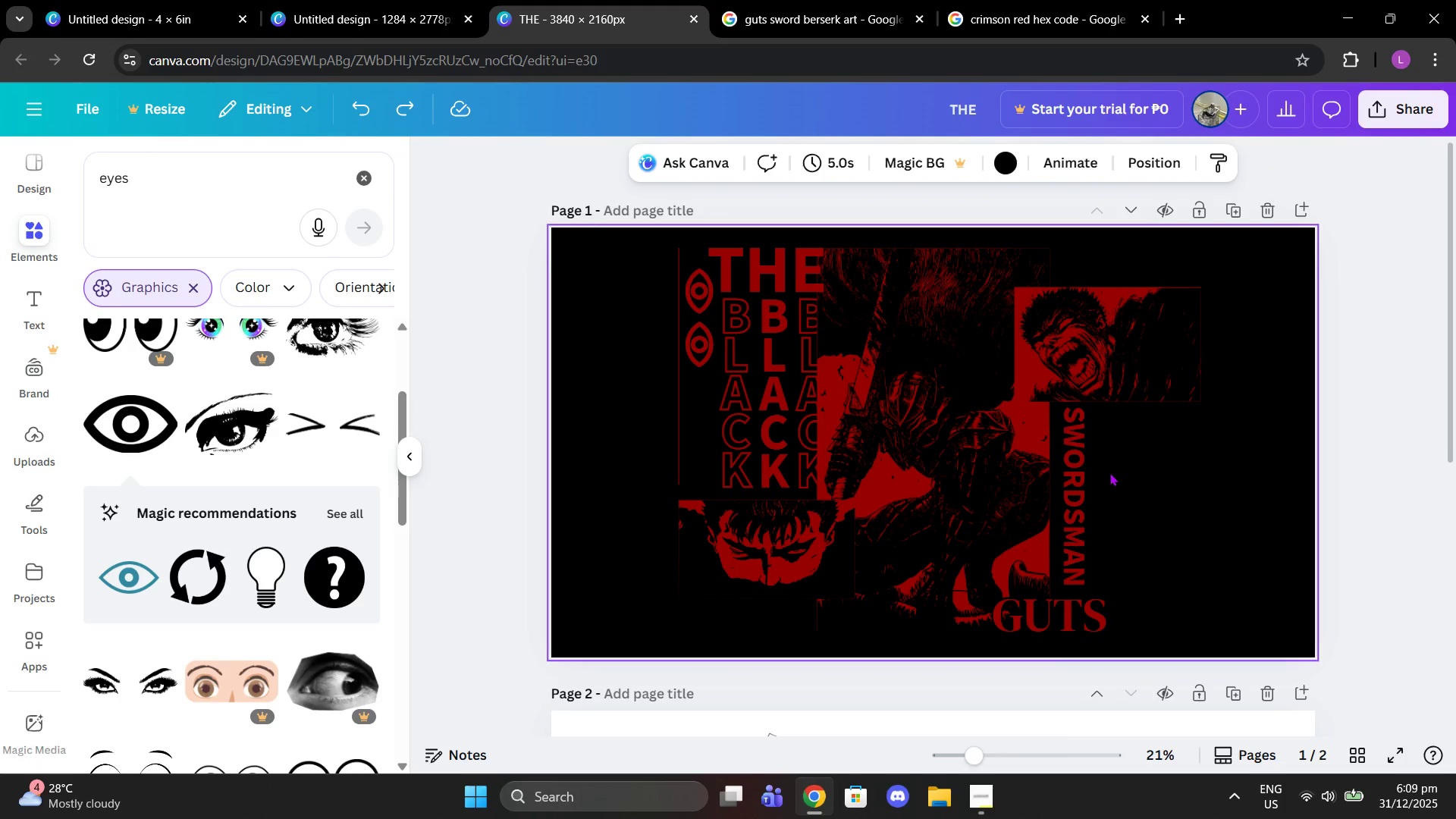 
key(Control+Z)
 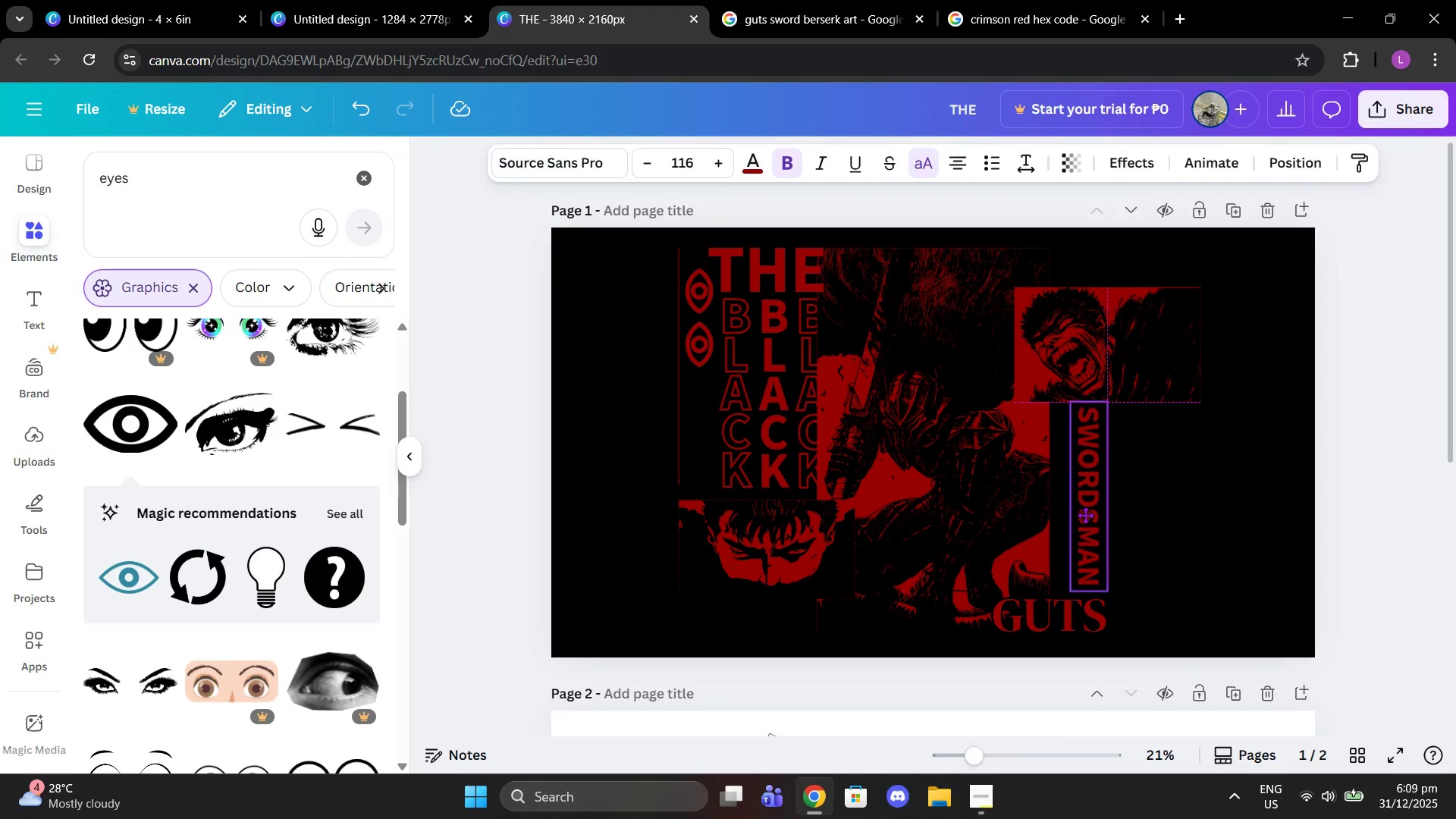 
left_click([1191, 516])
 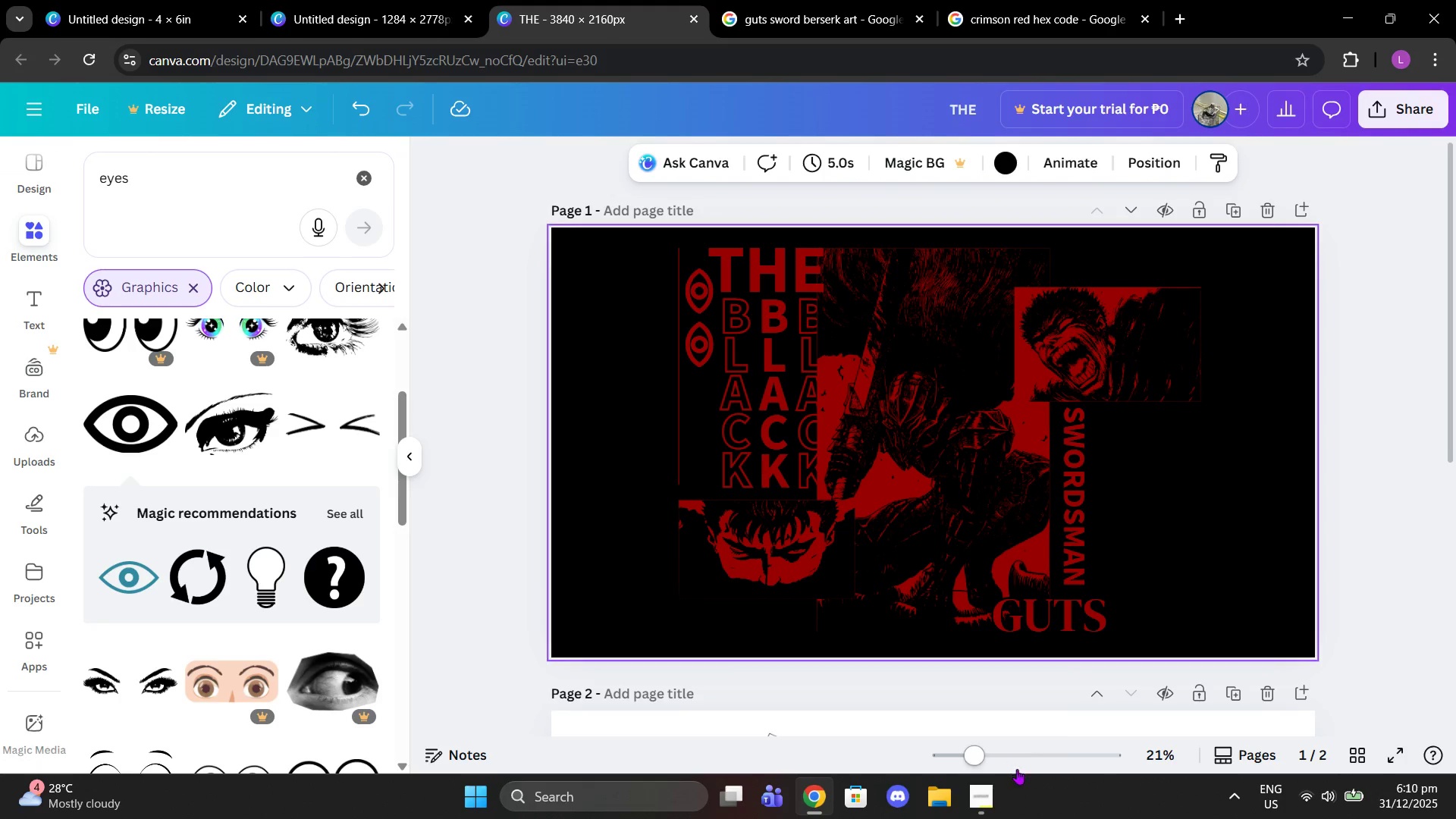 
left_click([991, 795])